 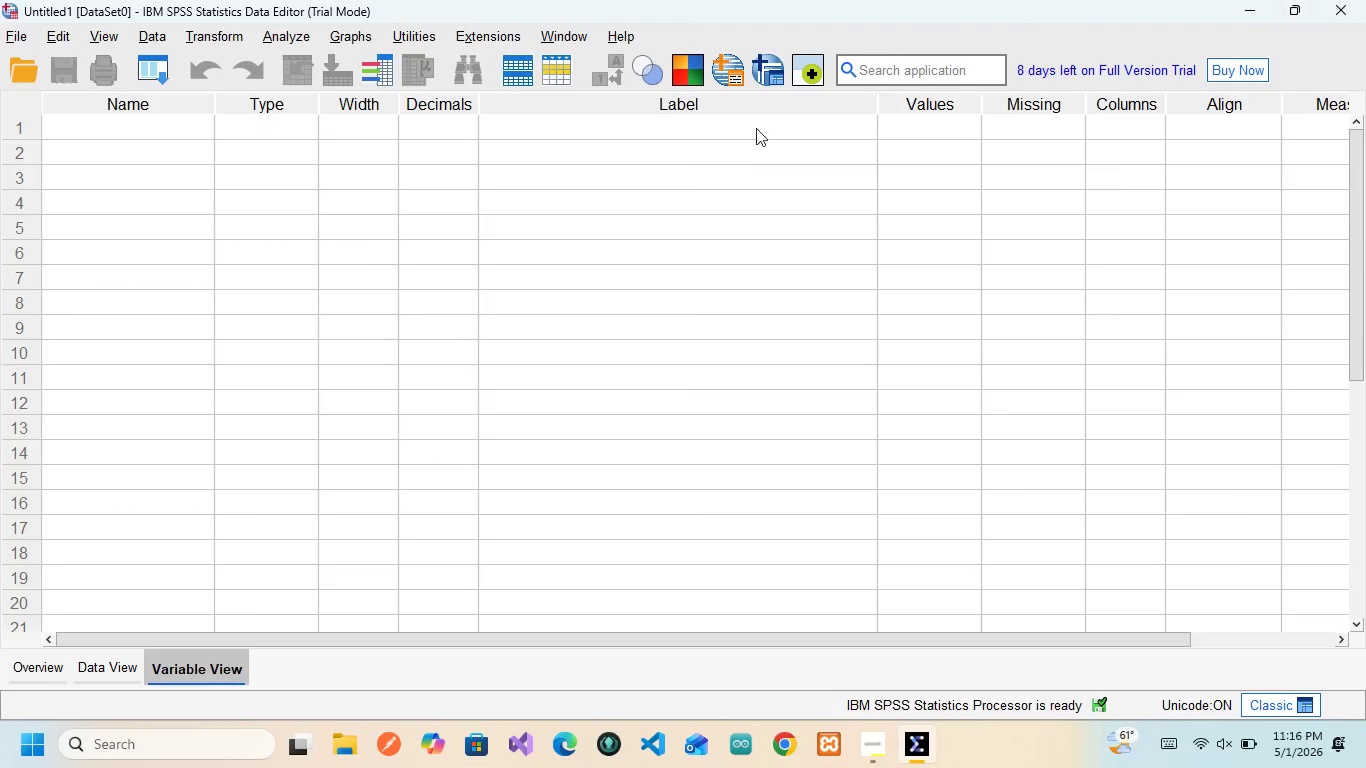 
left_click([7, 29])
 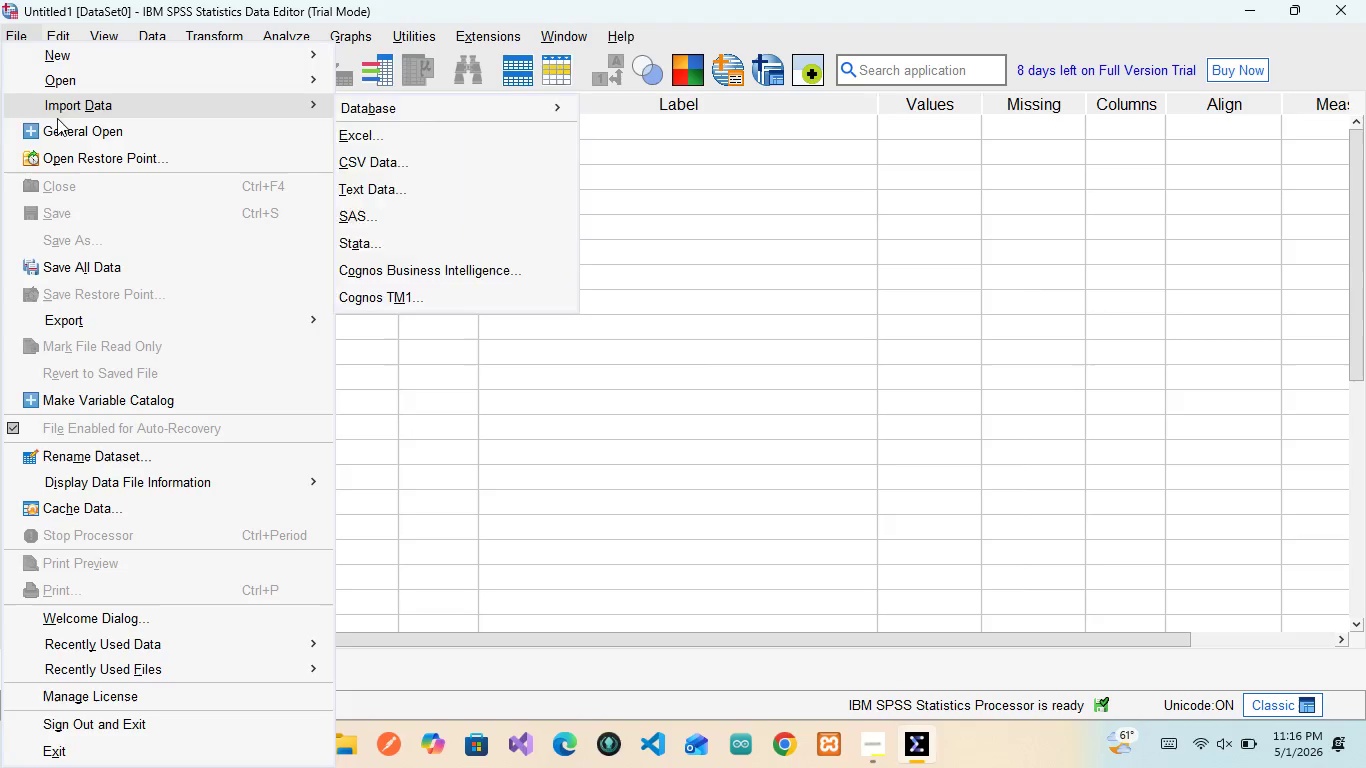 
wait(9.31)
 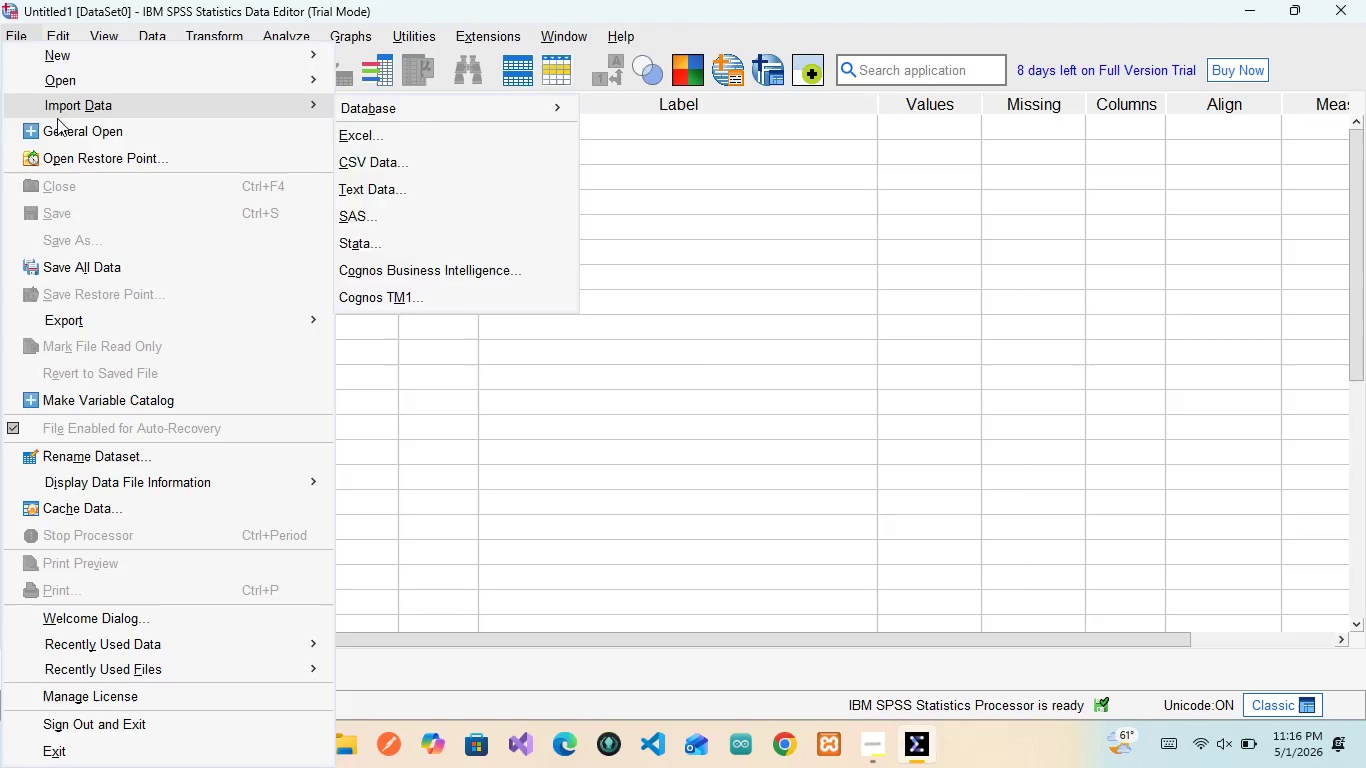 
left_click([374, 82])
 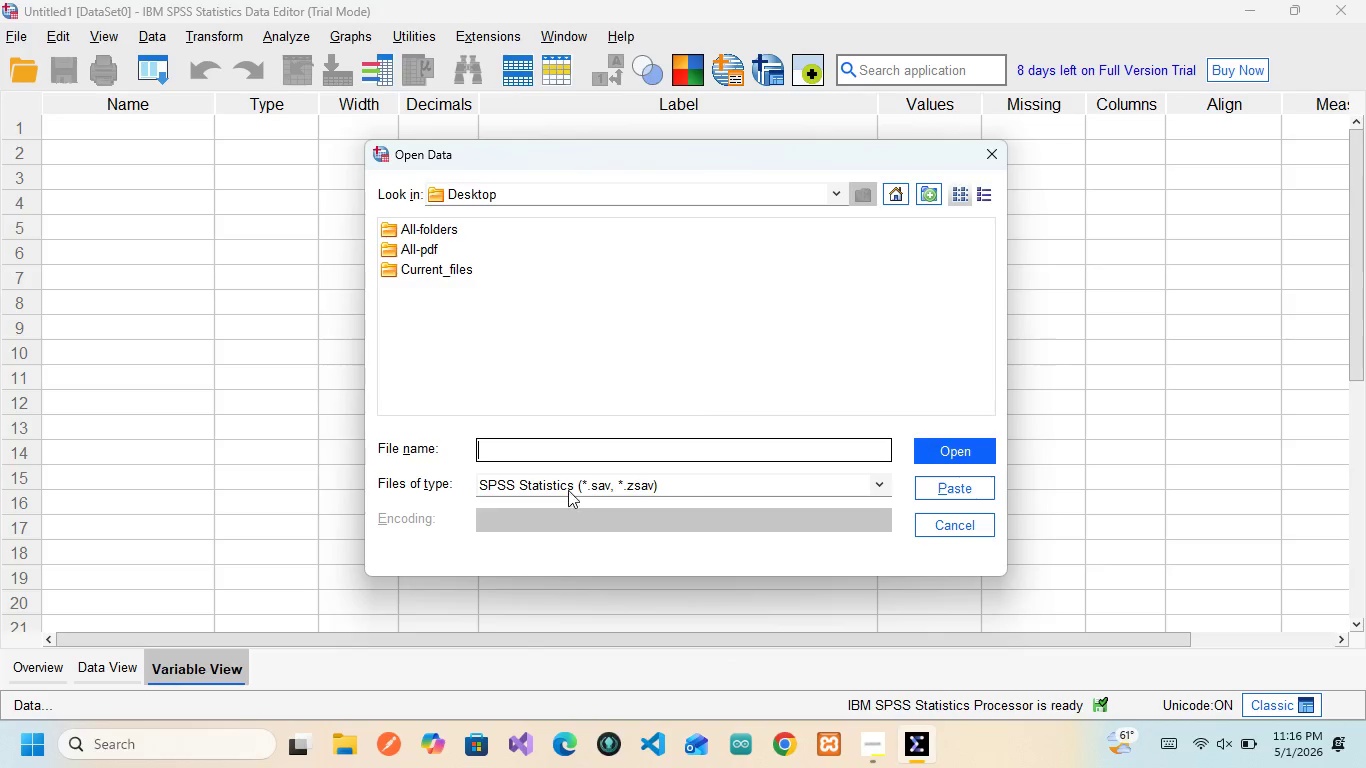 
wait(7.88)
 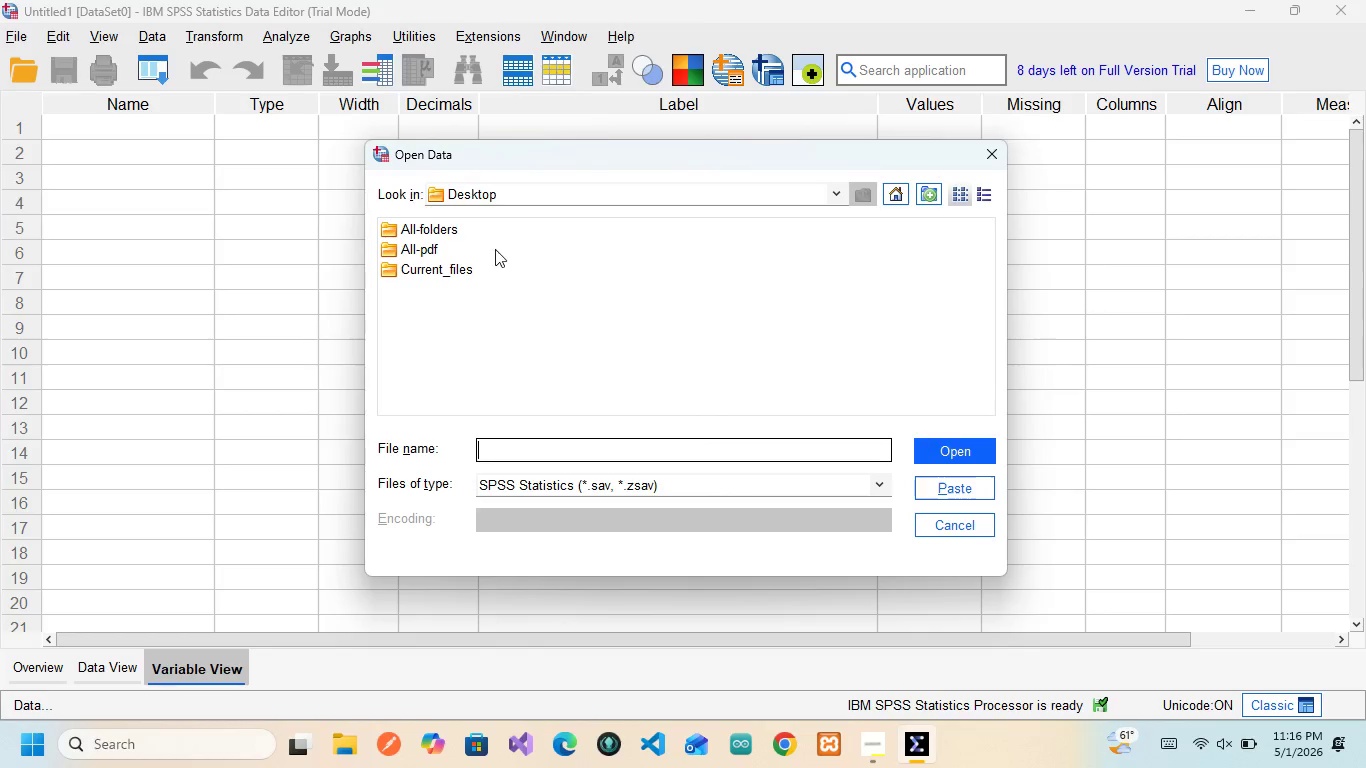 
left_click([566, 484])
 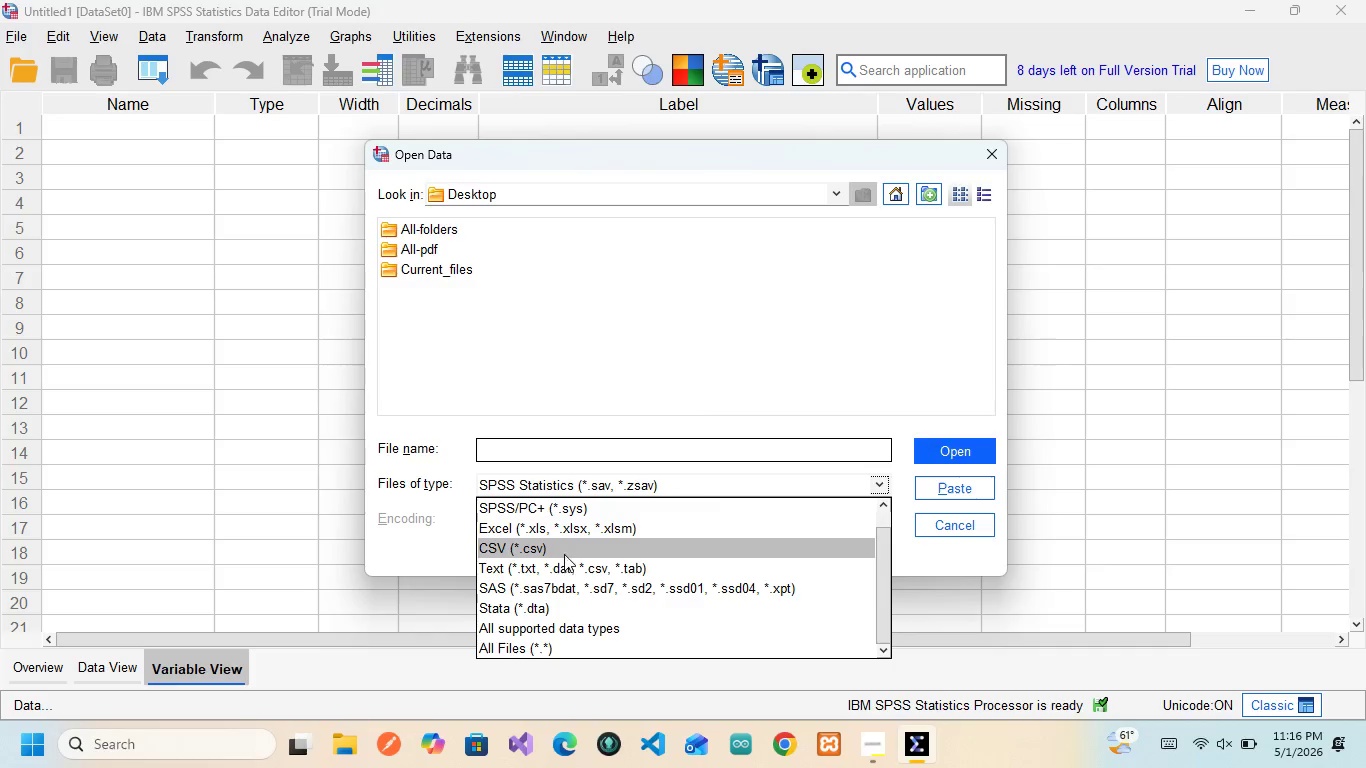 
left_click([562, 548])
 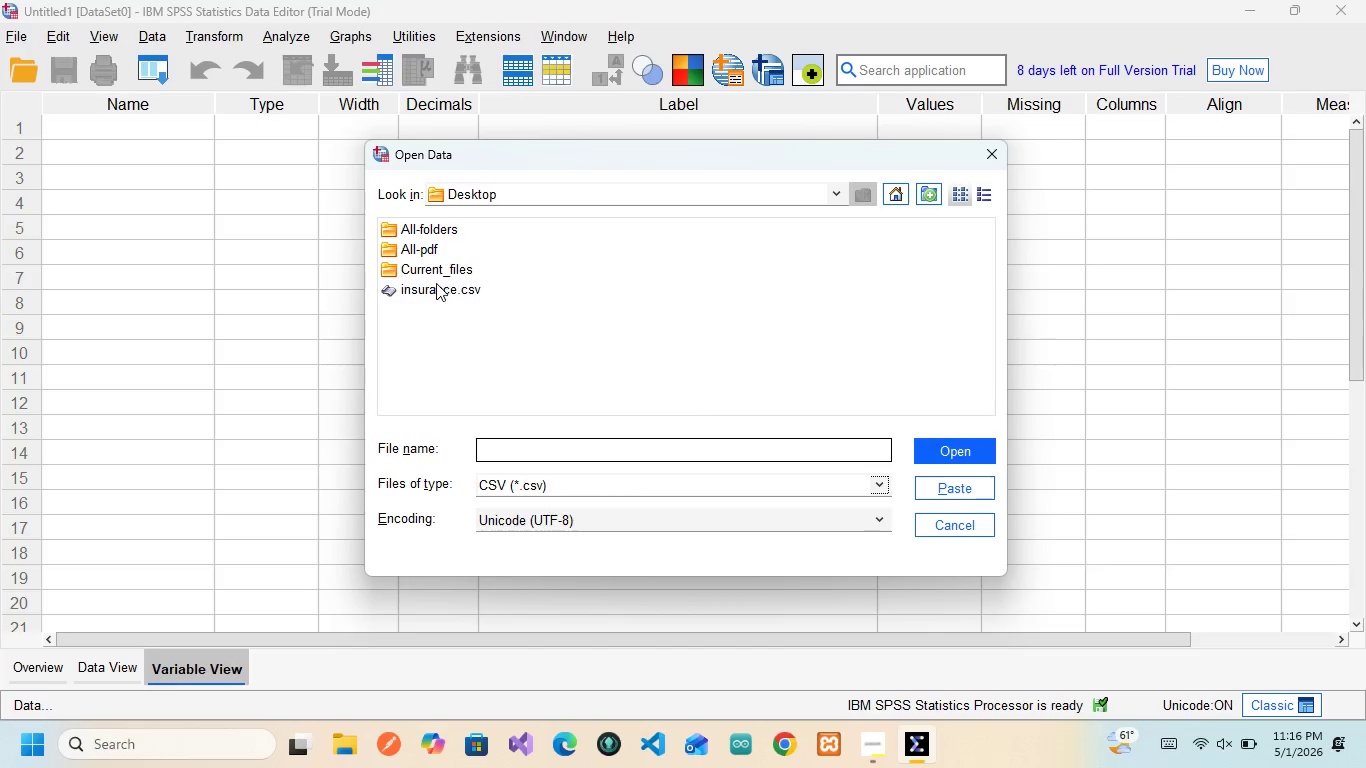 
left_click([434, 286])
 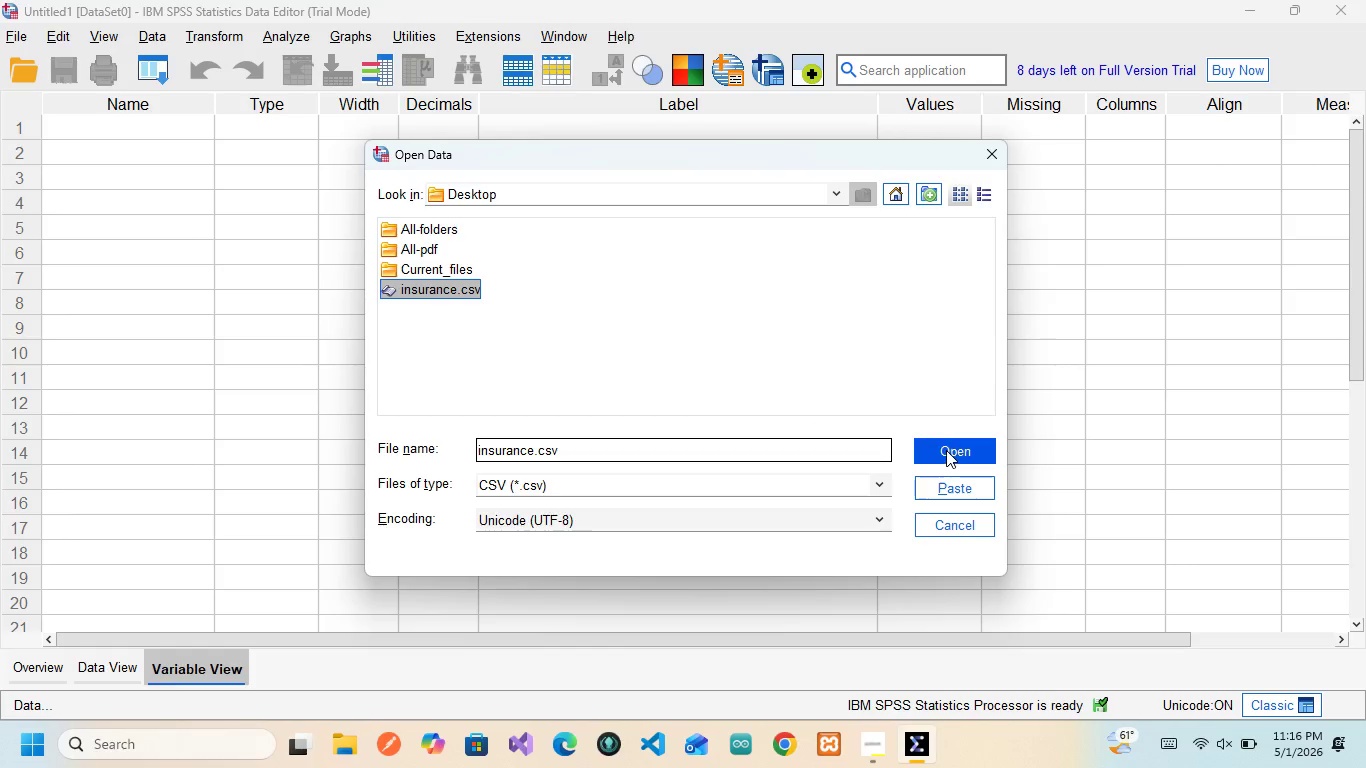 
left_click([946, 450])
 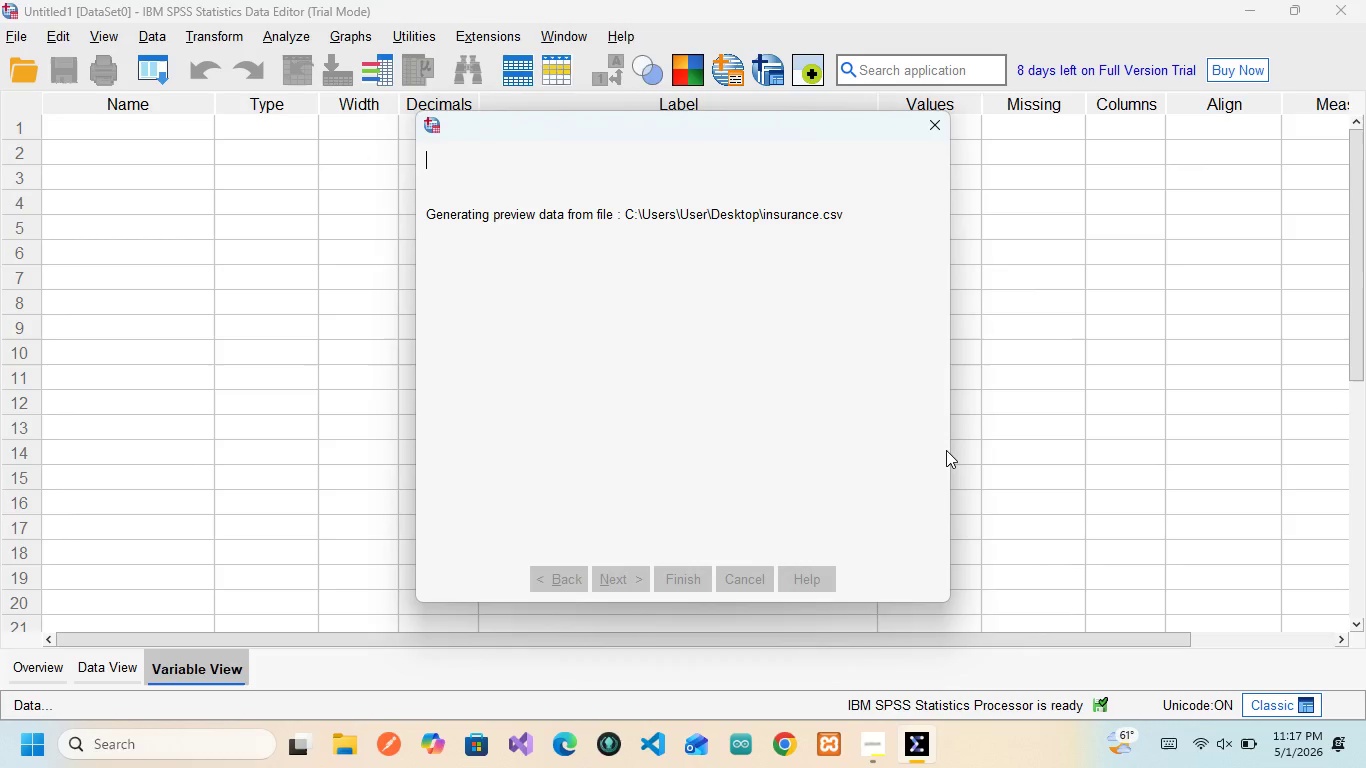 
mouse_move([609, 351])
 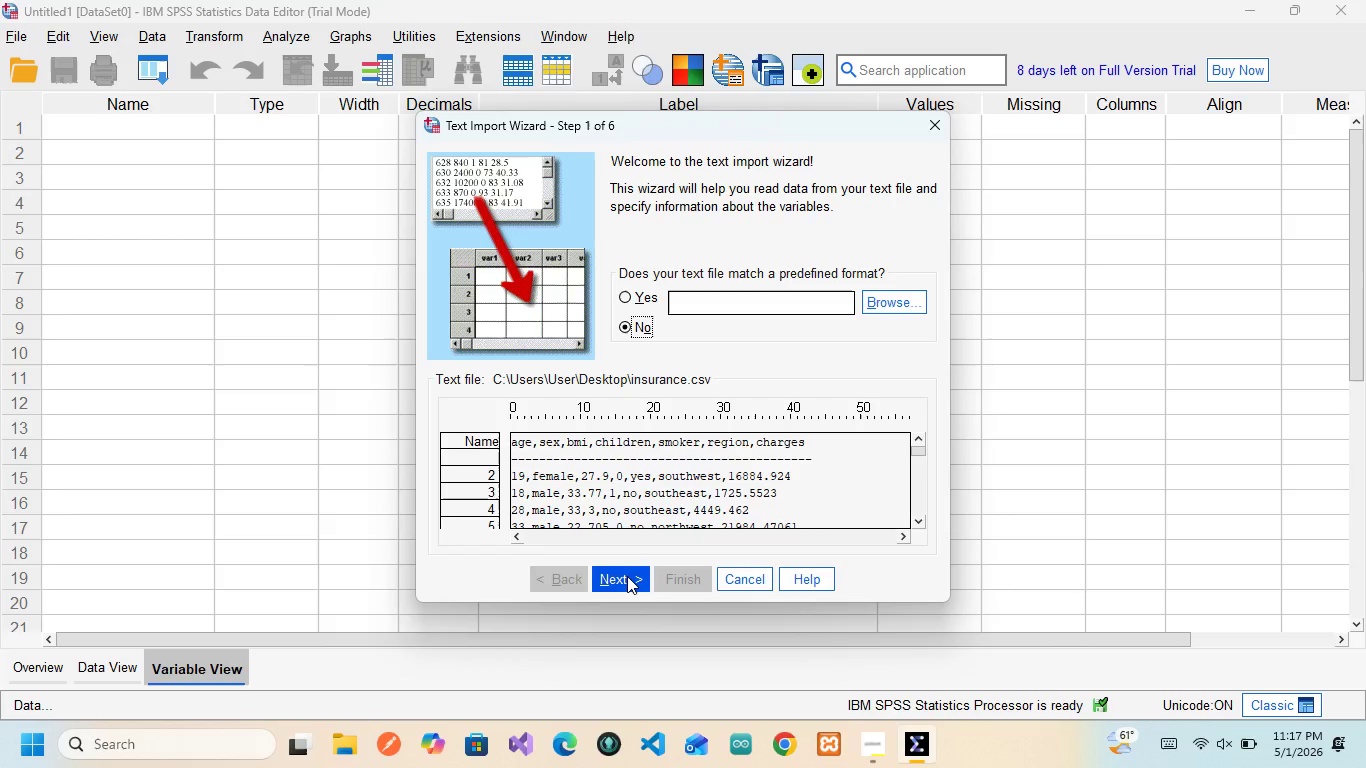 
left_click([627, 576])
 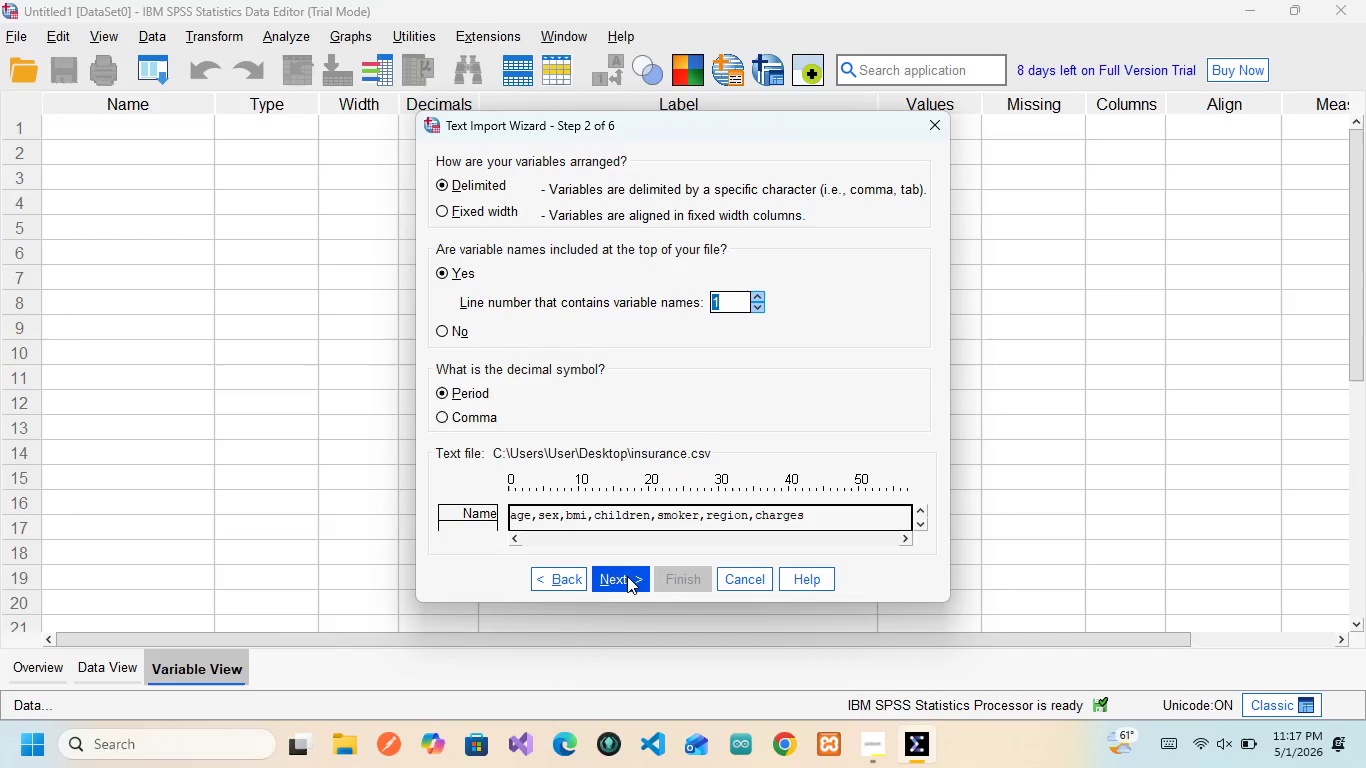 
left_click([627, 576])
 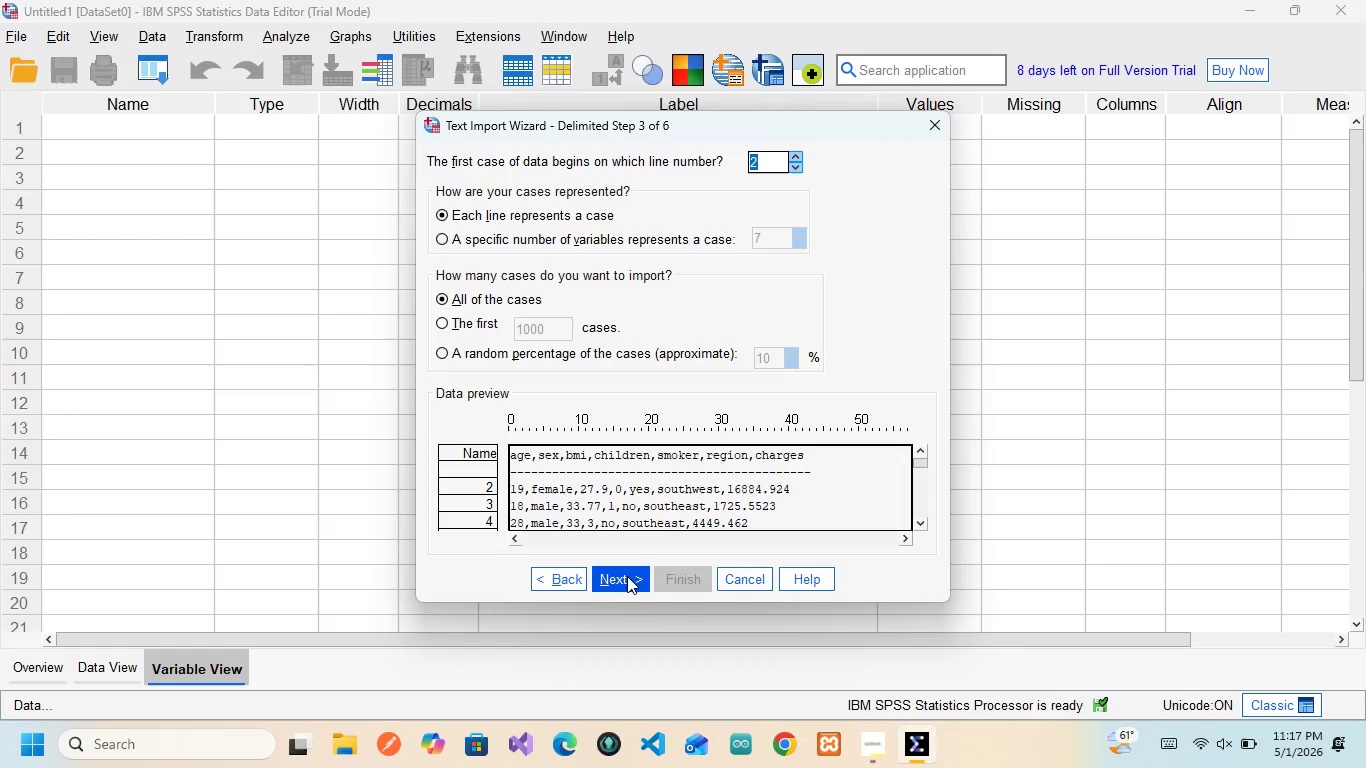 
wait(5.08)
 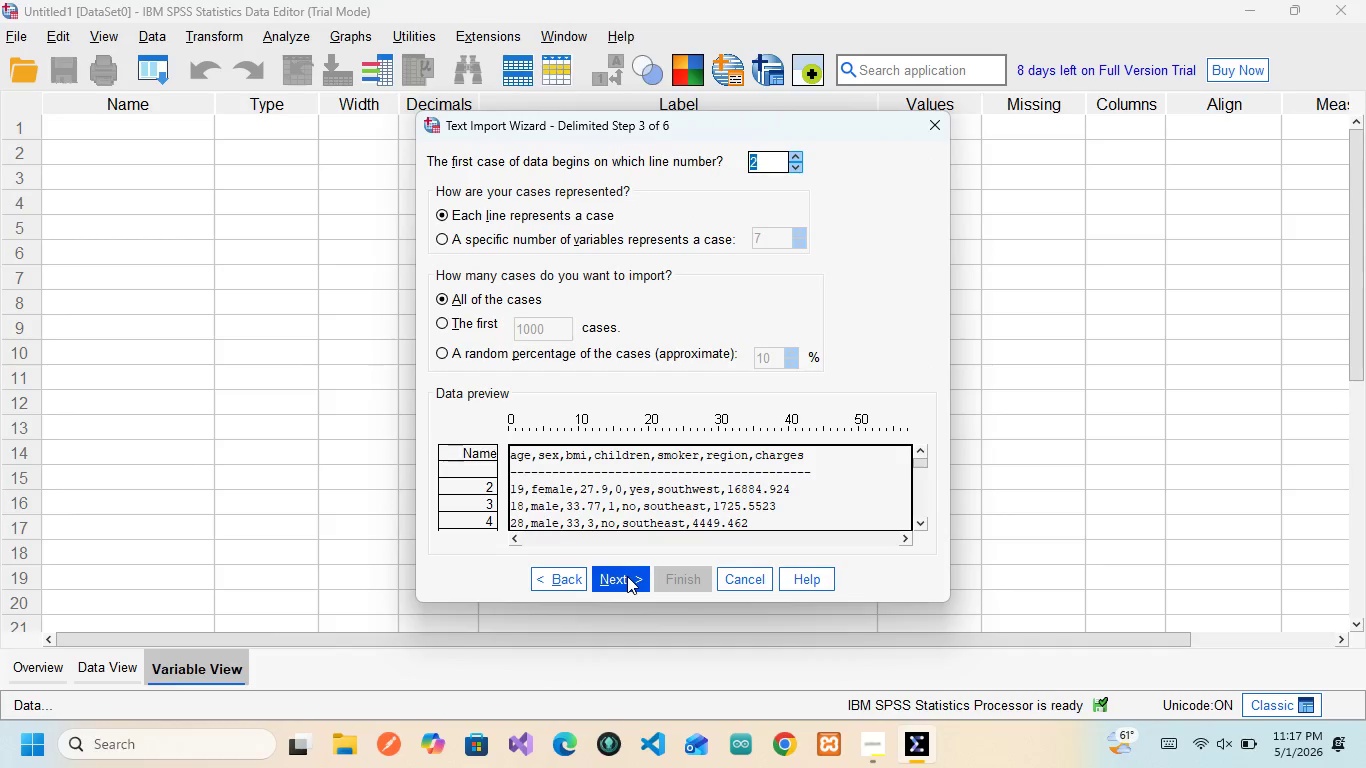 
left_click([627, 576])
 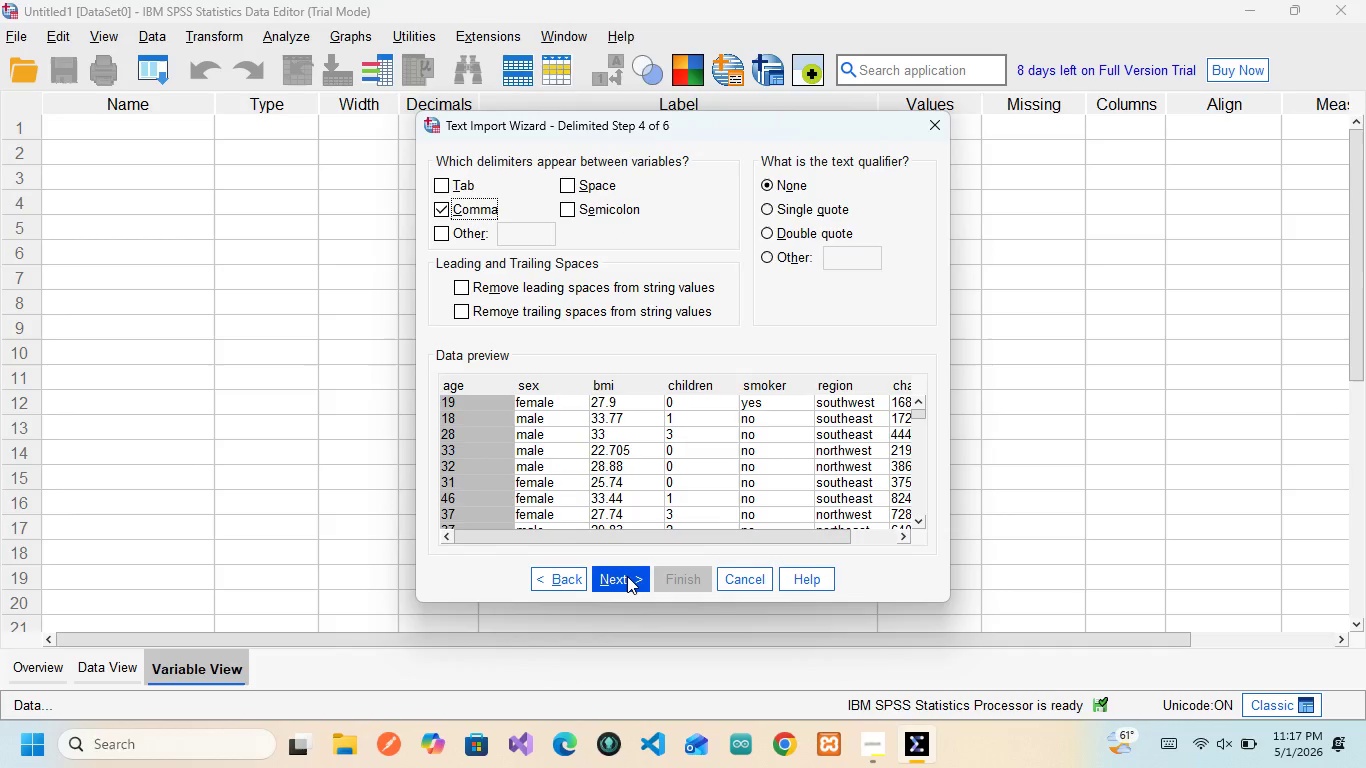 
left_click([627, 576])
 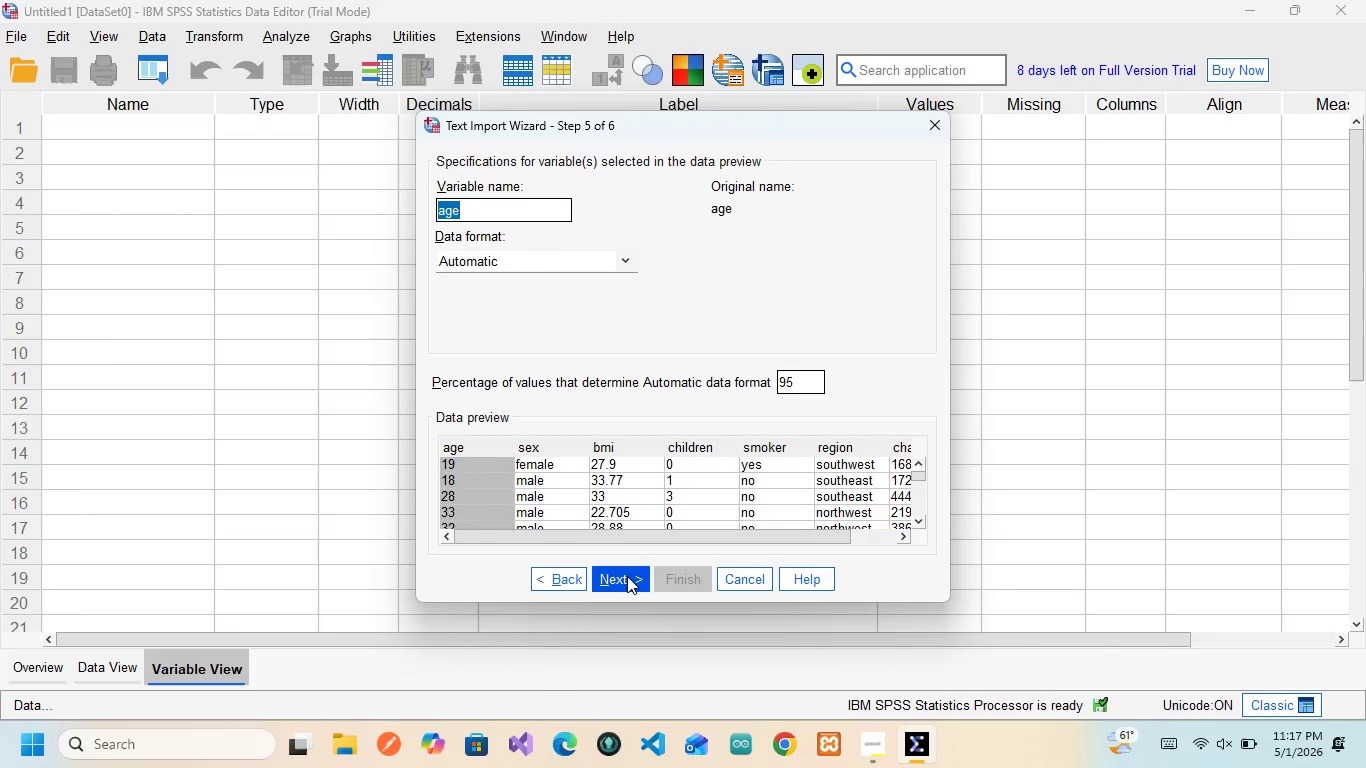 
left_click([627, 576])
 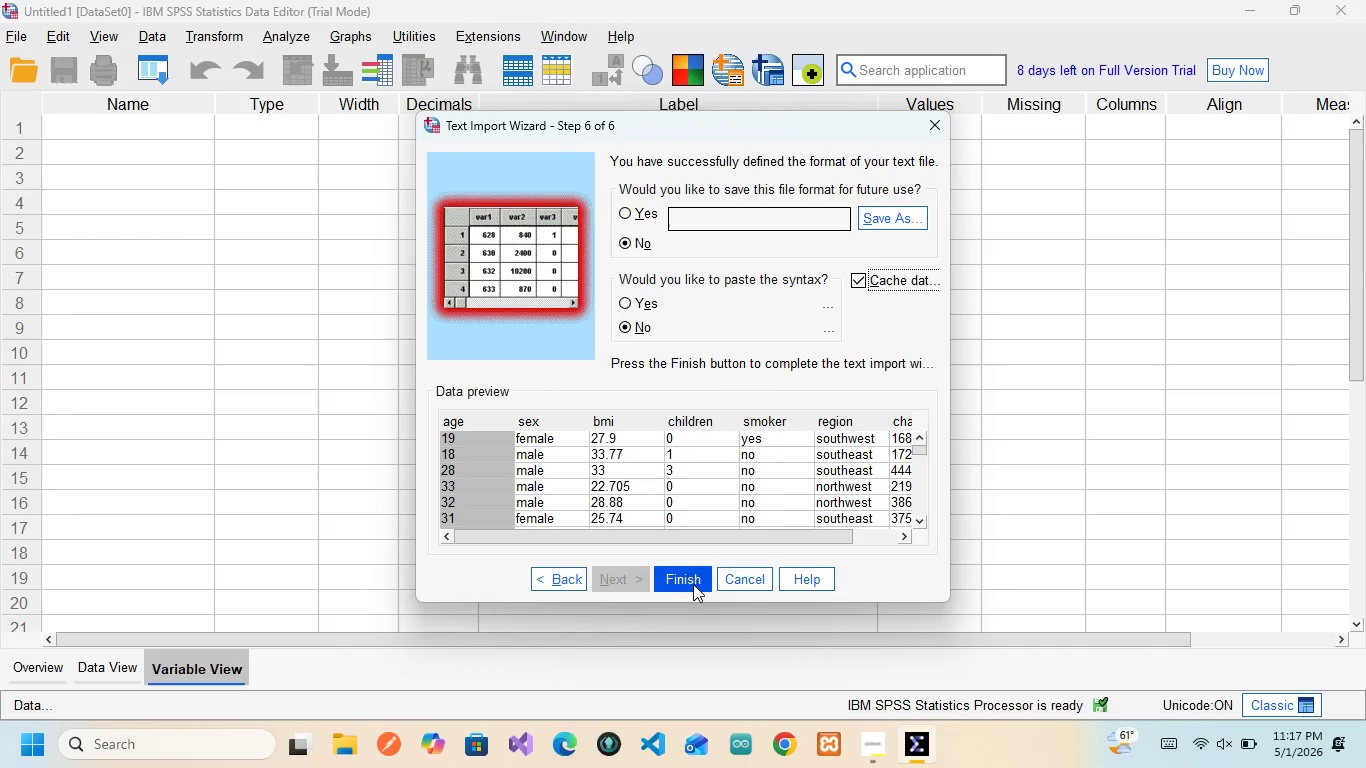 
wait(6.91)
 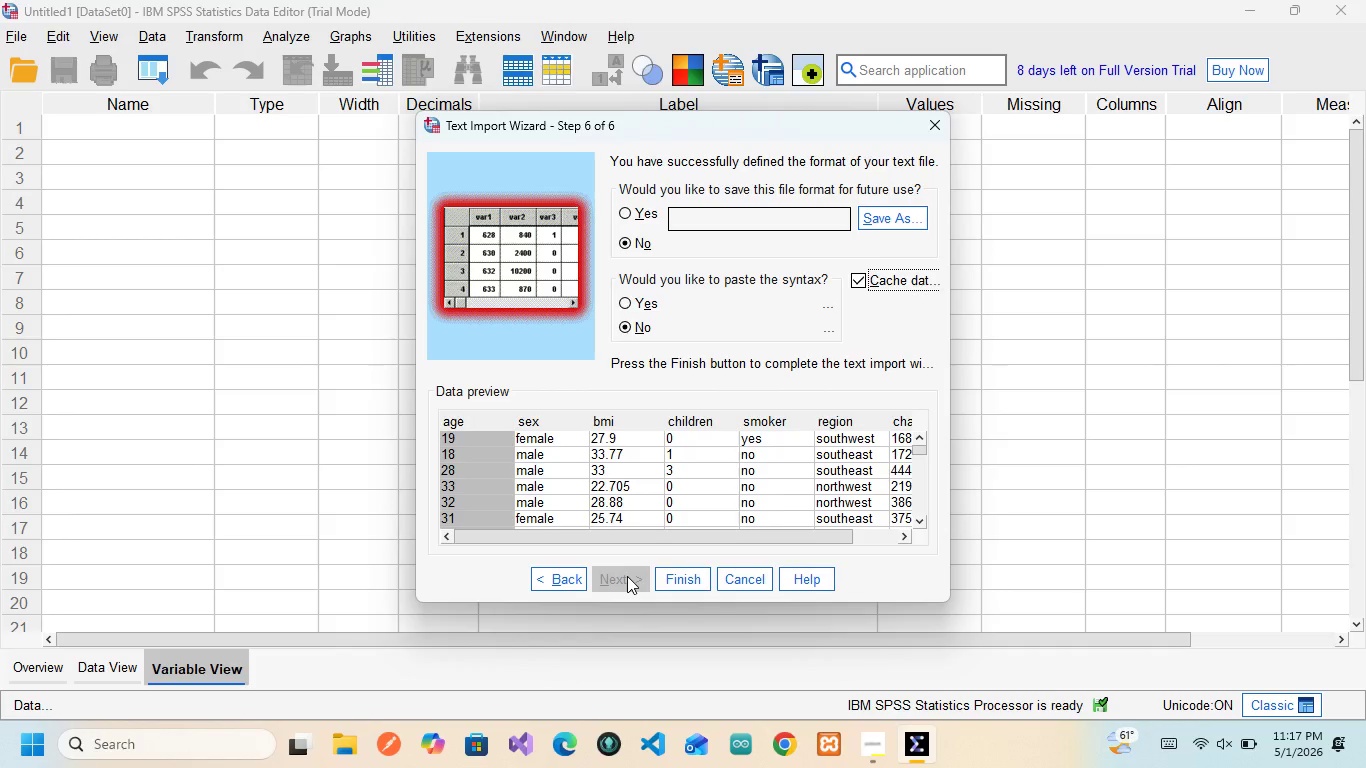 
left_click([693, 584])
 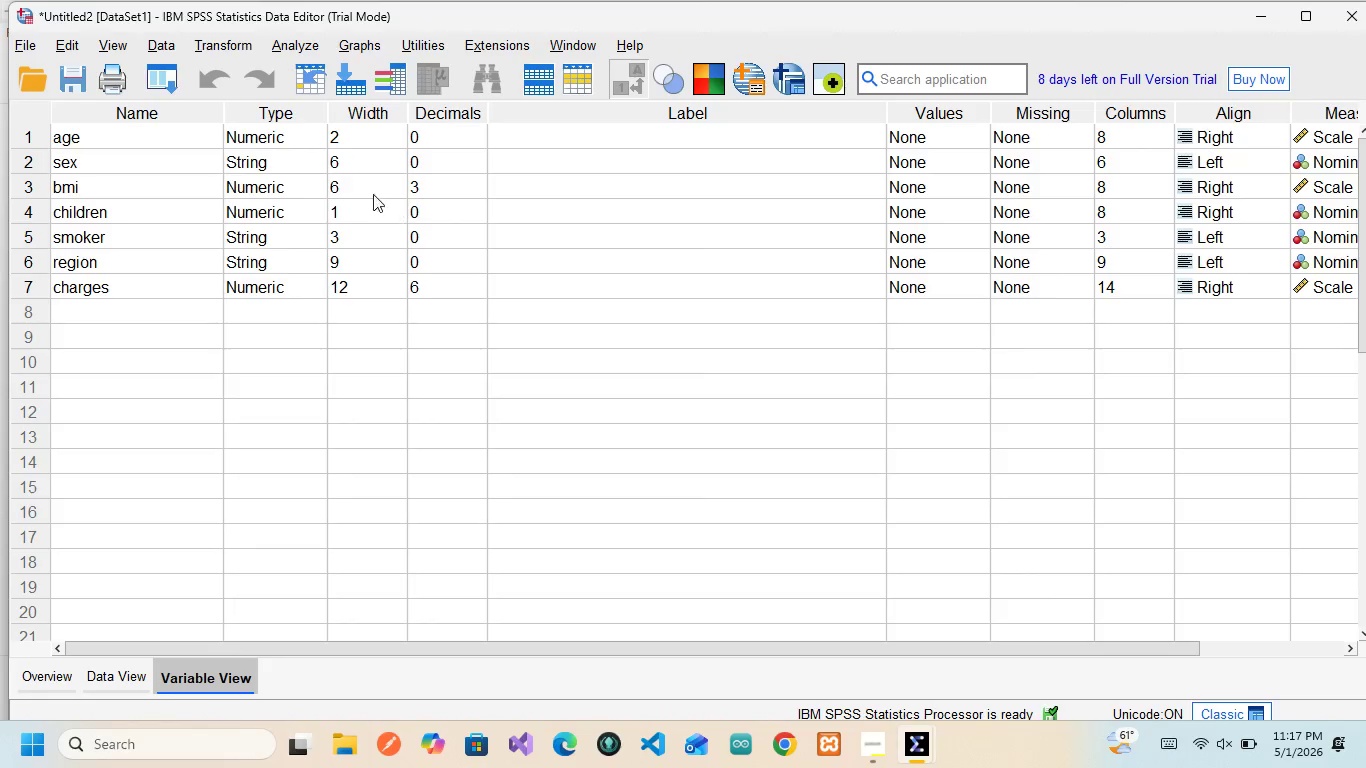 
wait(7.59)
 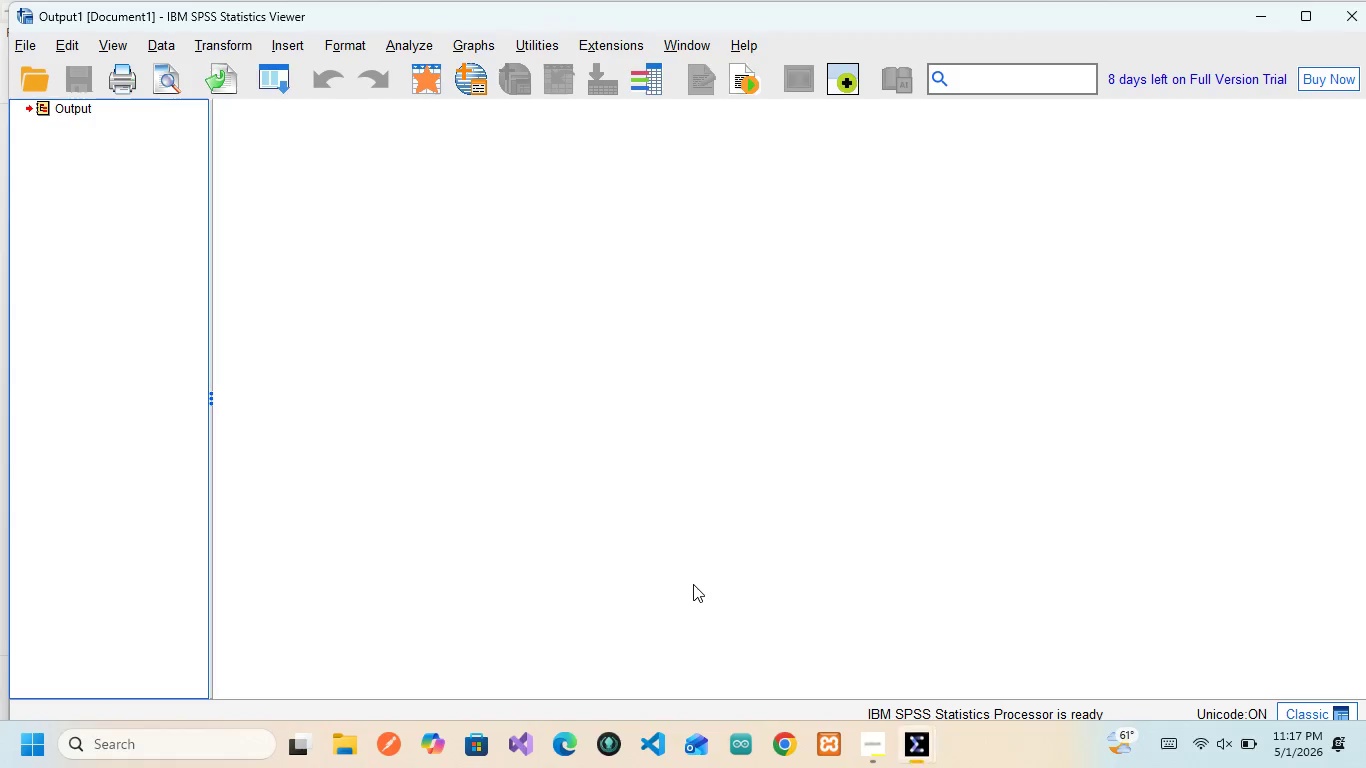 
left_click([1306, 14])
 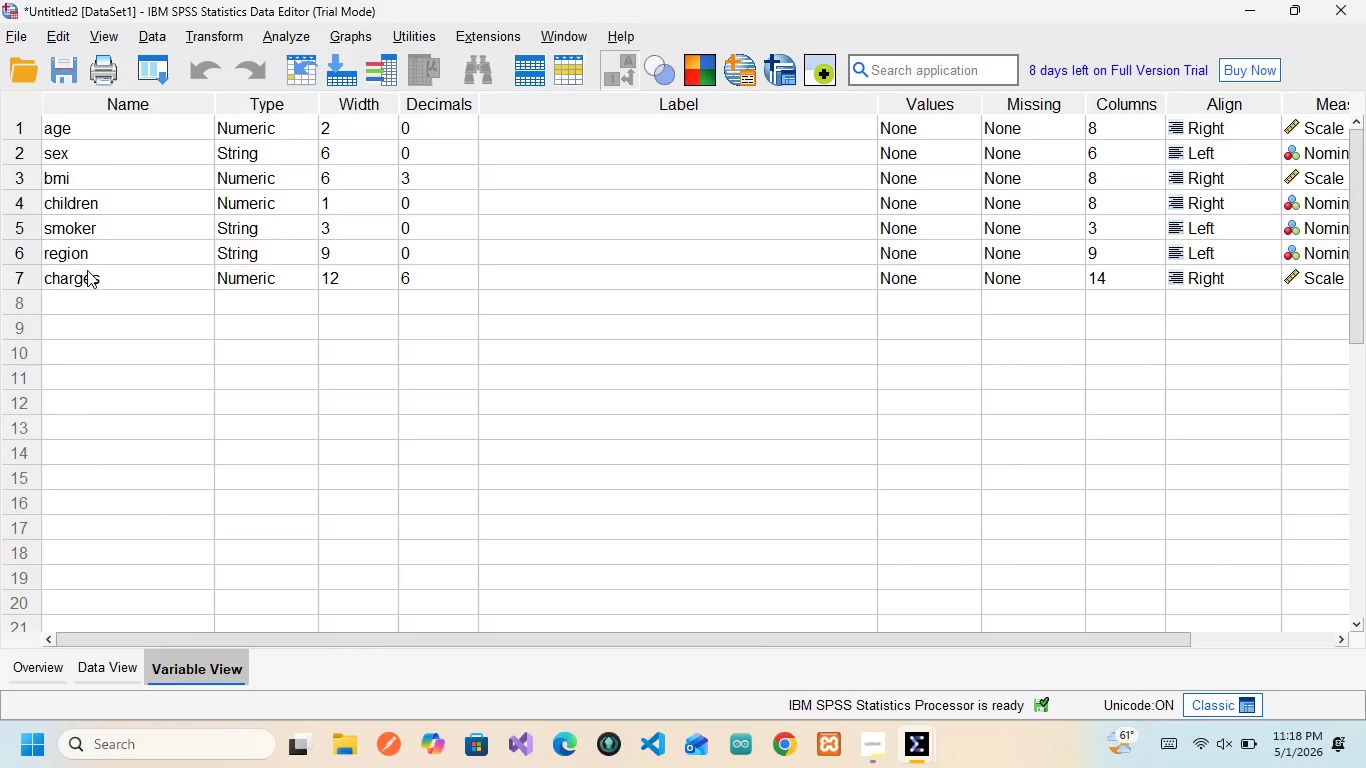 
wait(22.38)
 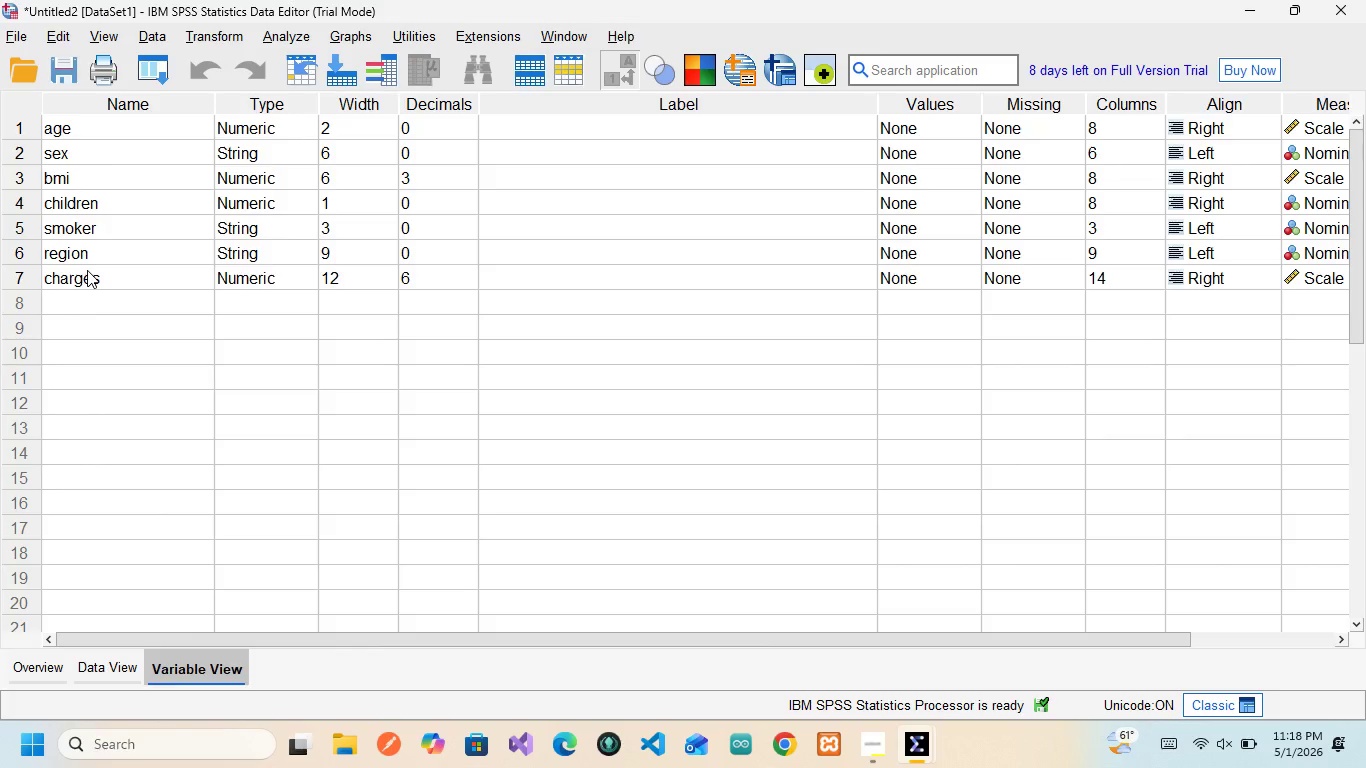 
left_click([88, 280])
 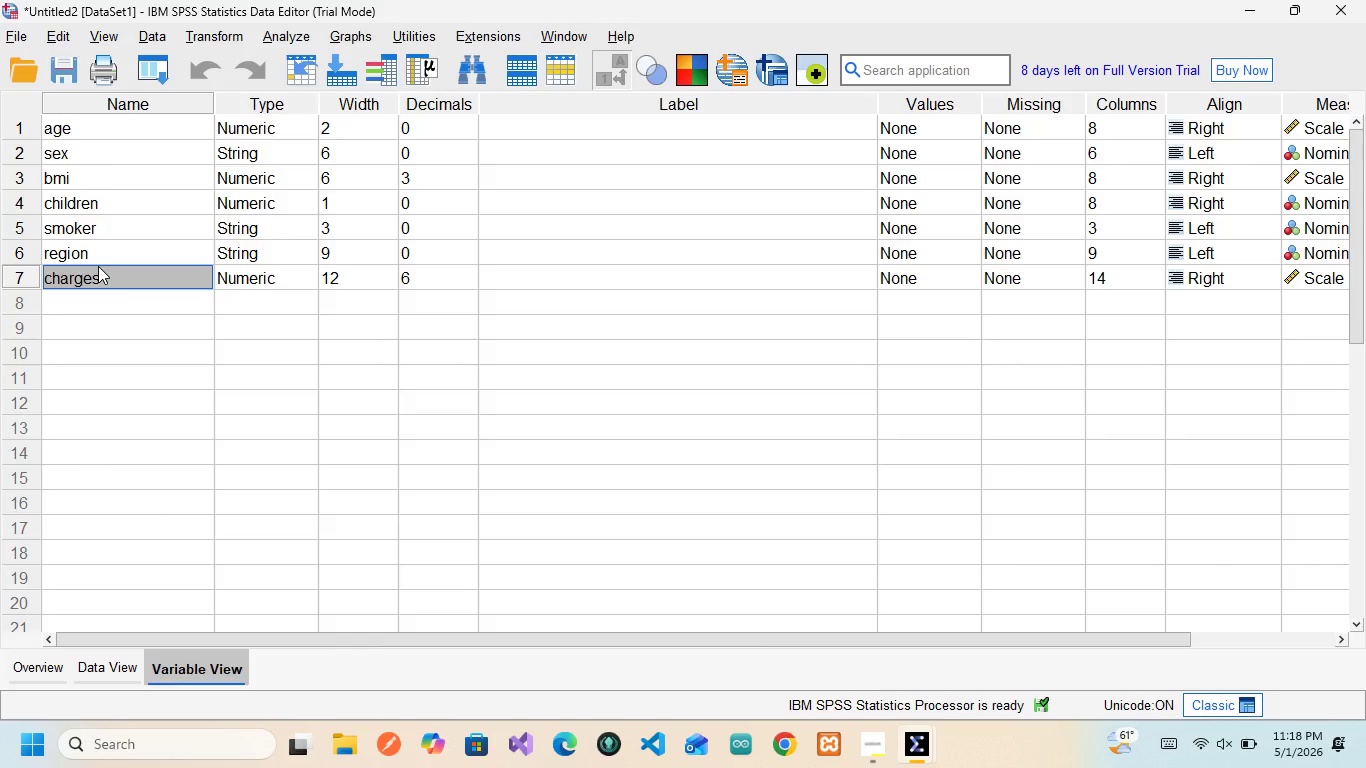 
wait(5.59)
 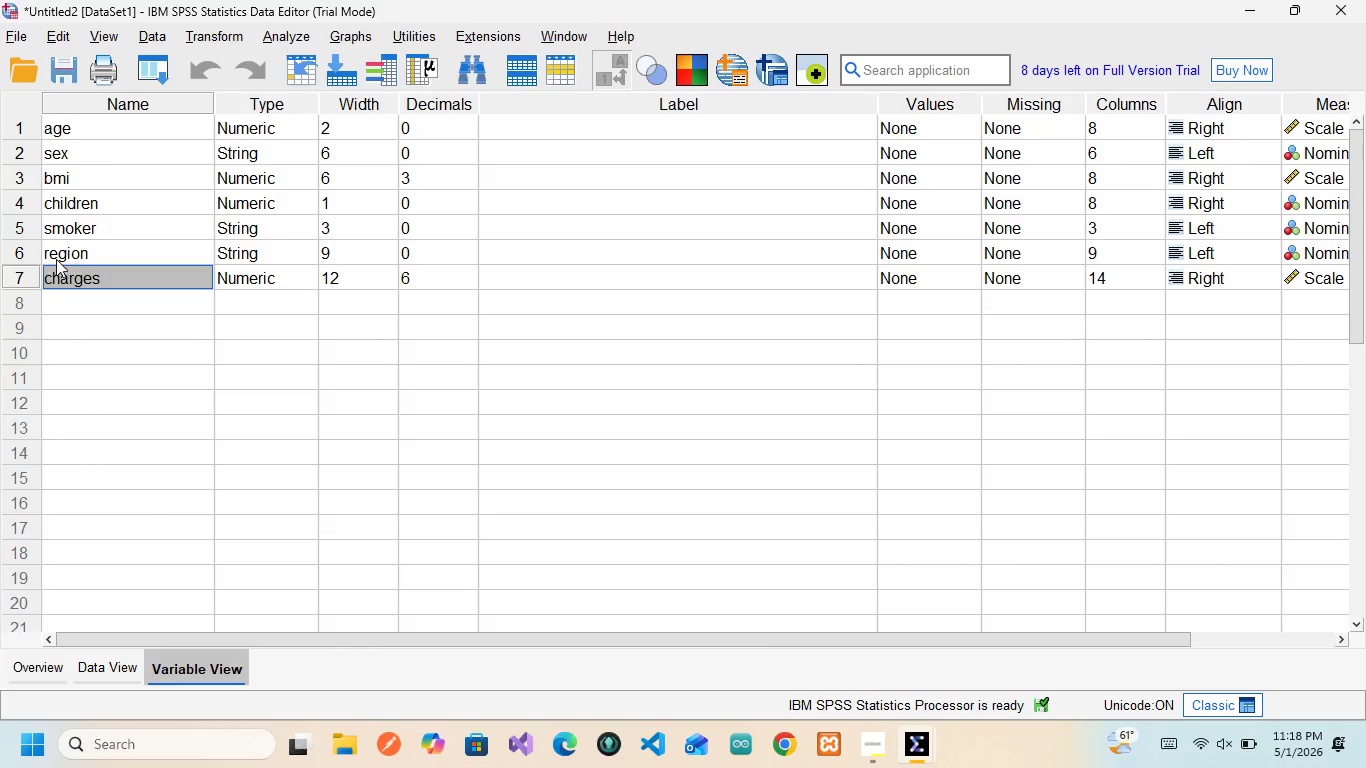 
left_click([91, 175])
 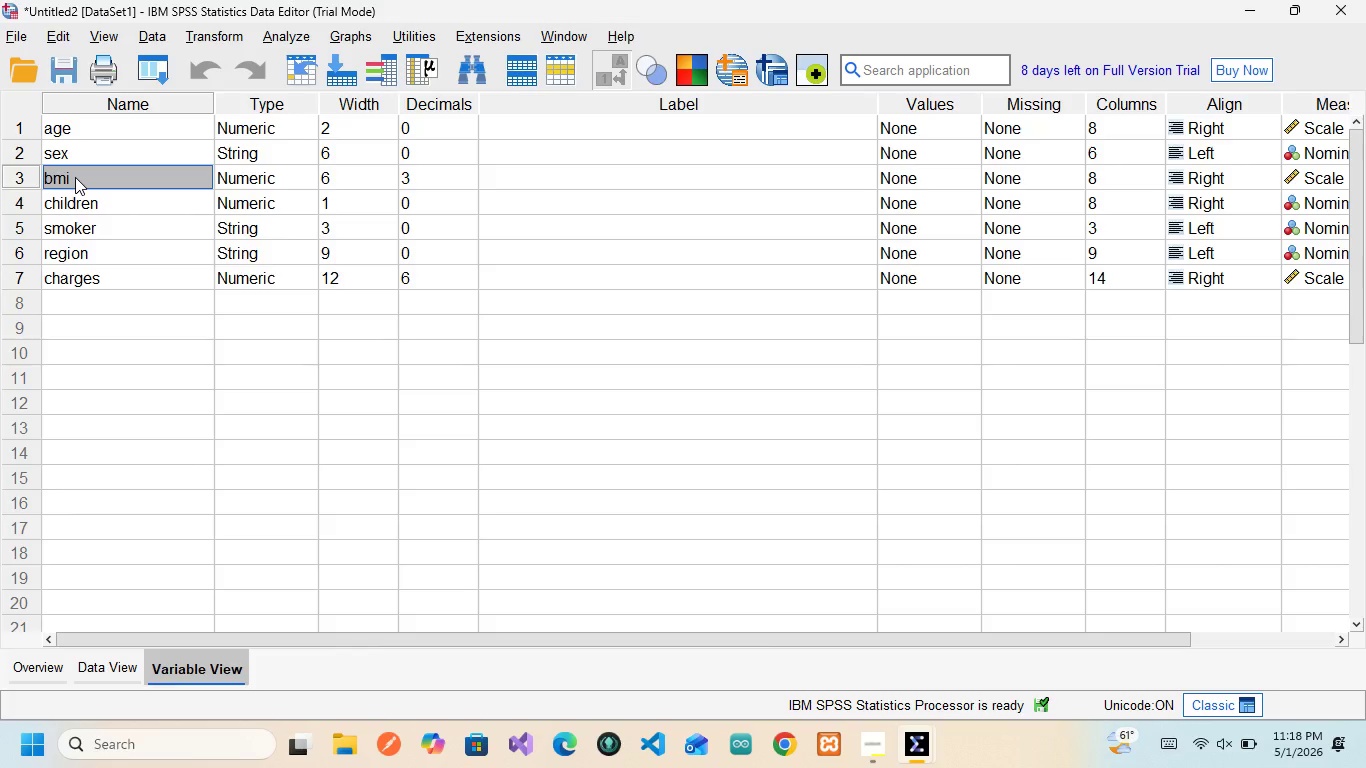 
wait(5.05)
 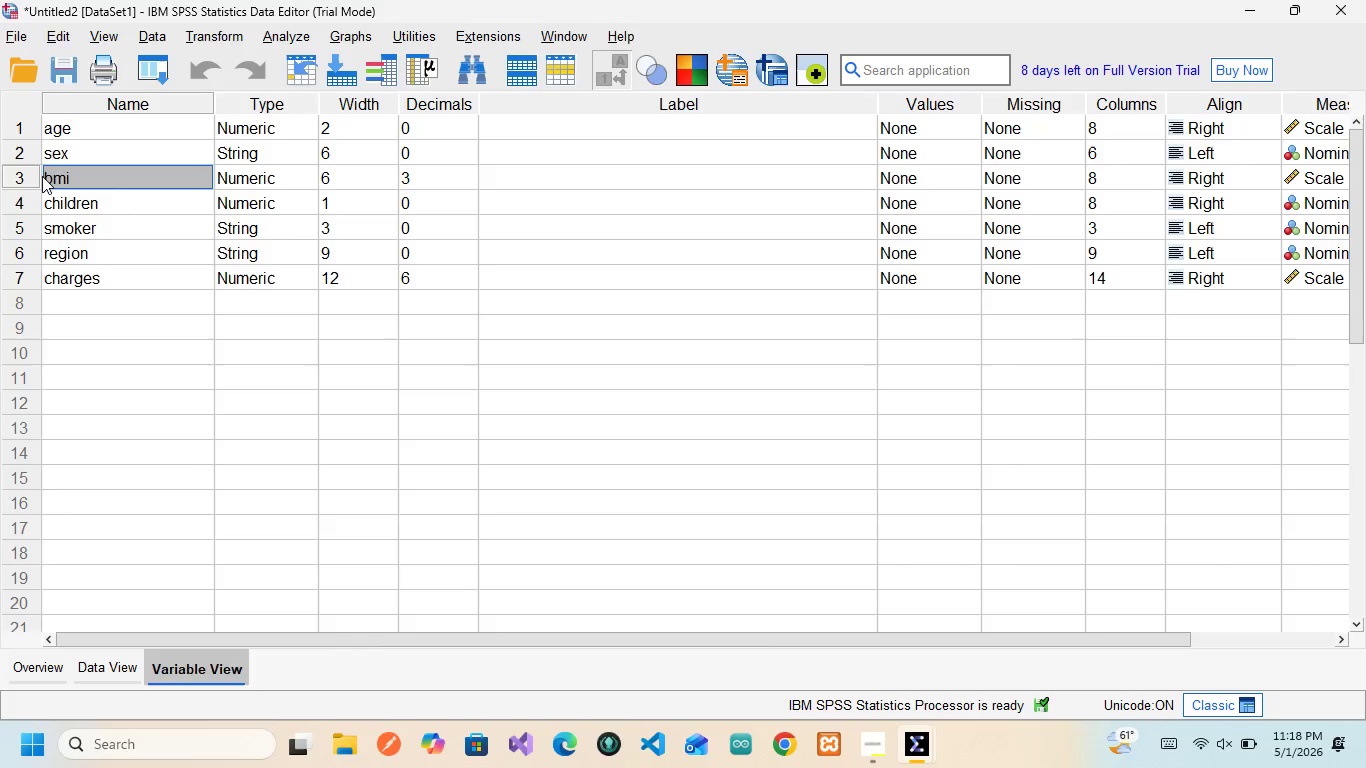 
left_click([72, 126])
 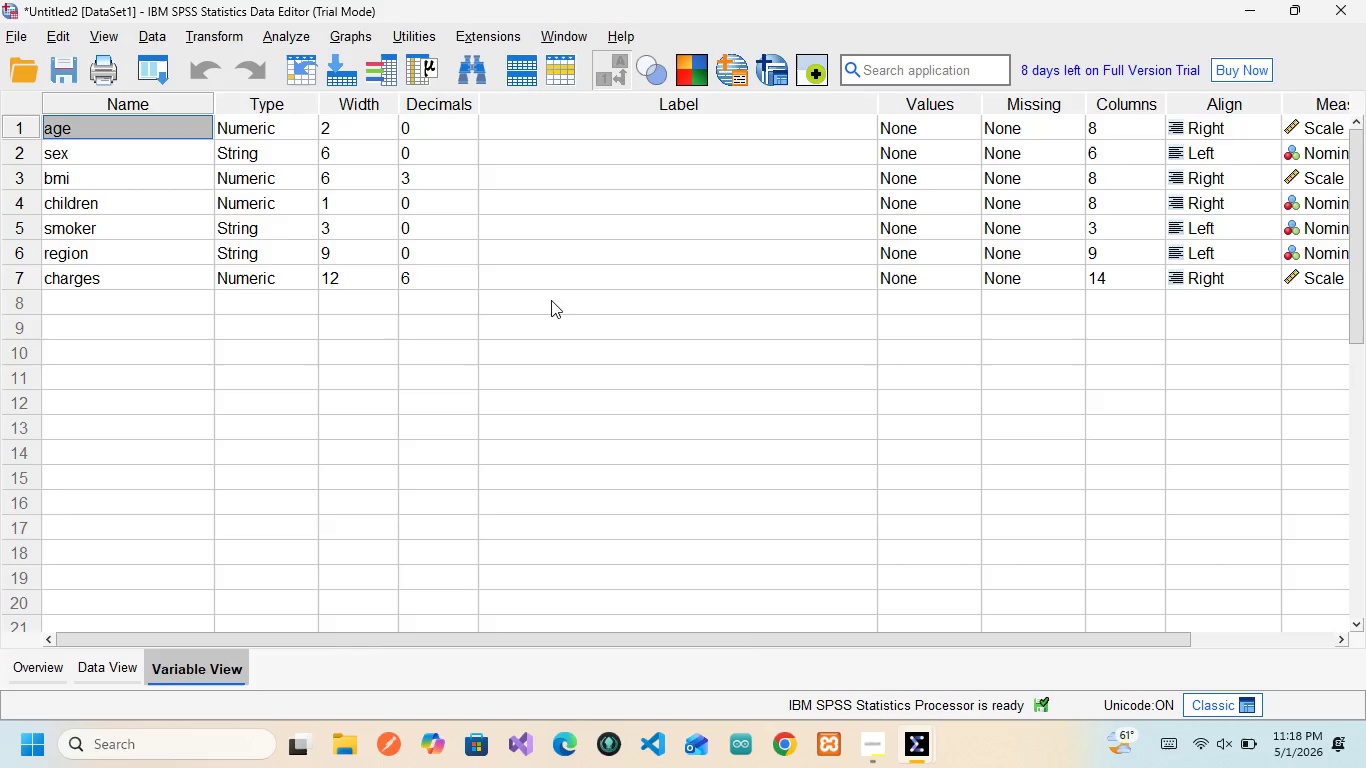 
wait(5.67)
 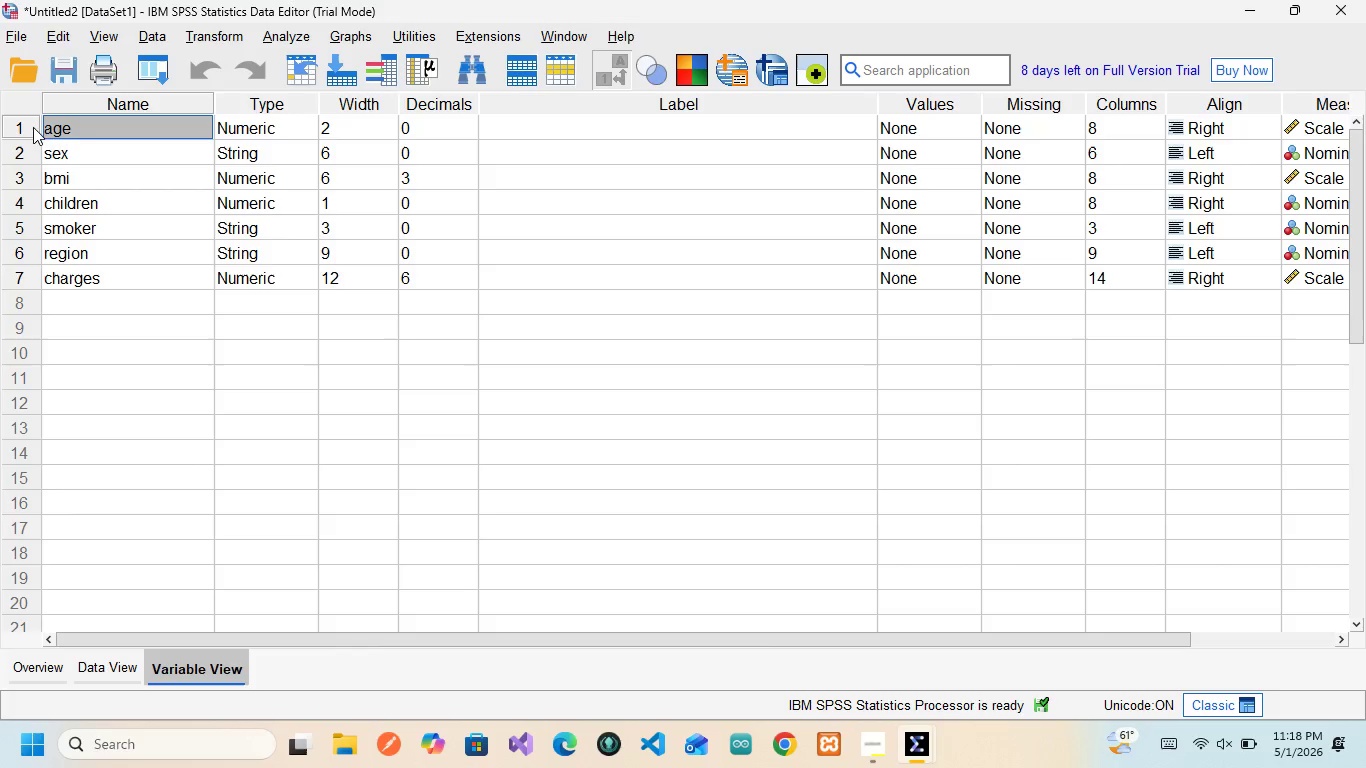 
left_click([865, 750])